 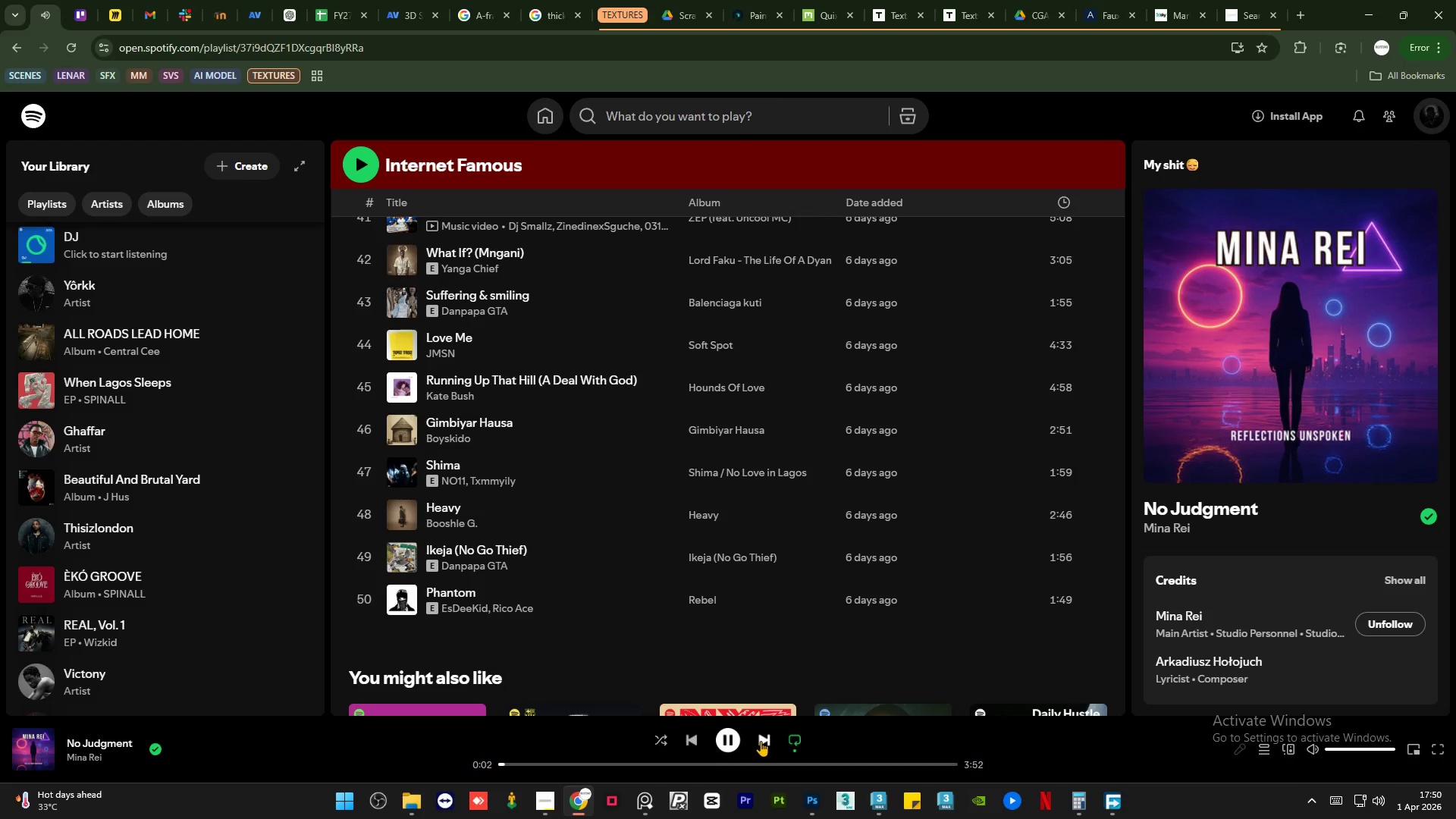 
left_click([762, 741])
 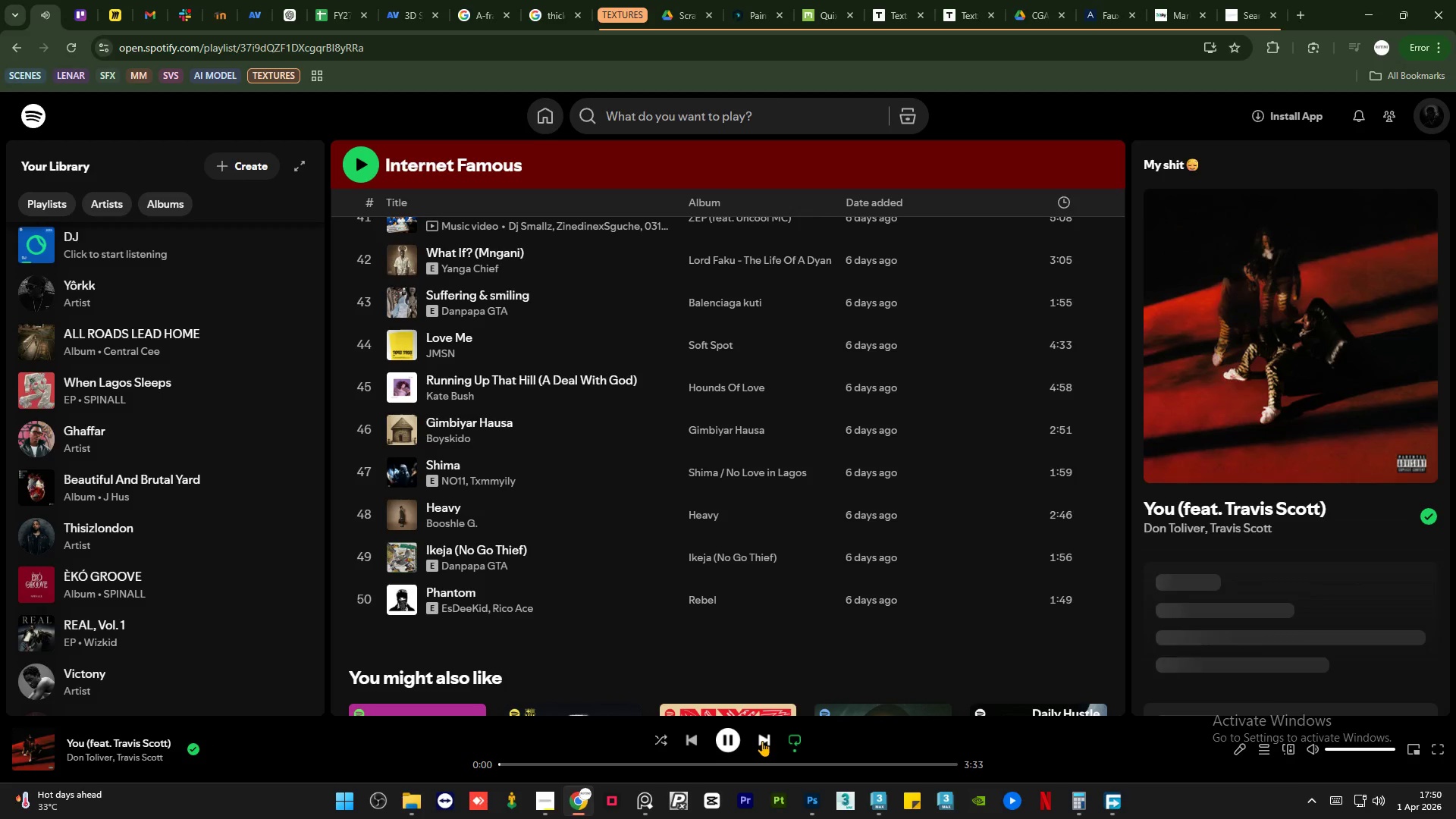 
left_click([762, 741])
 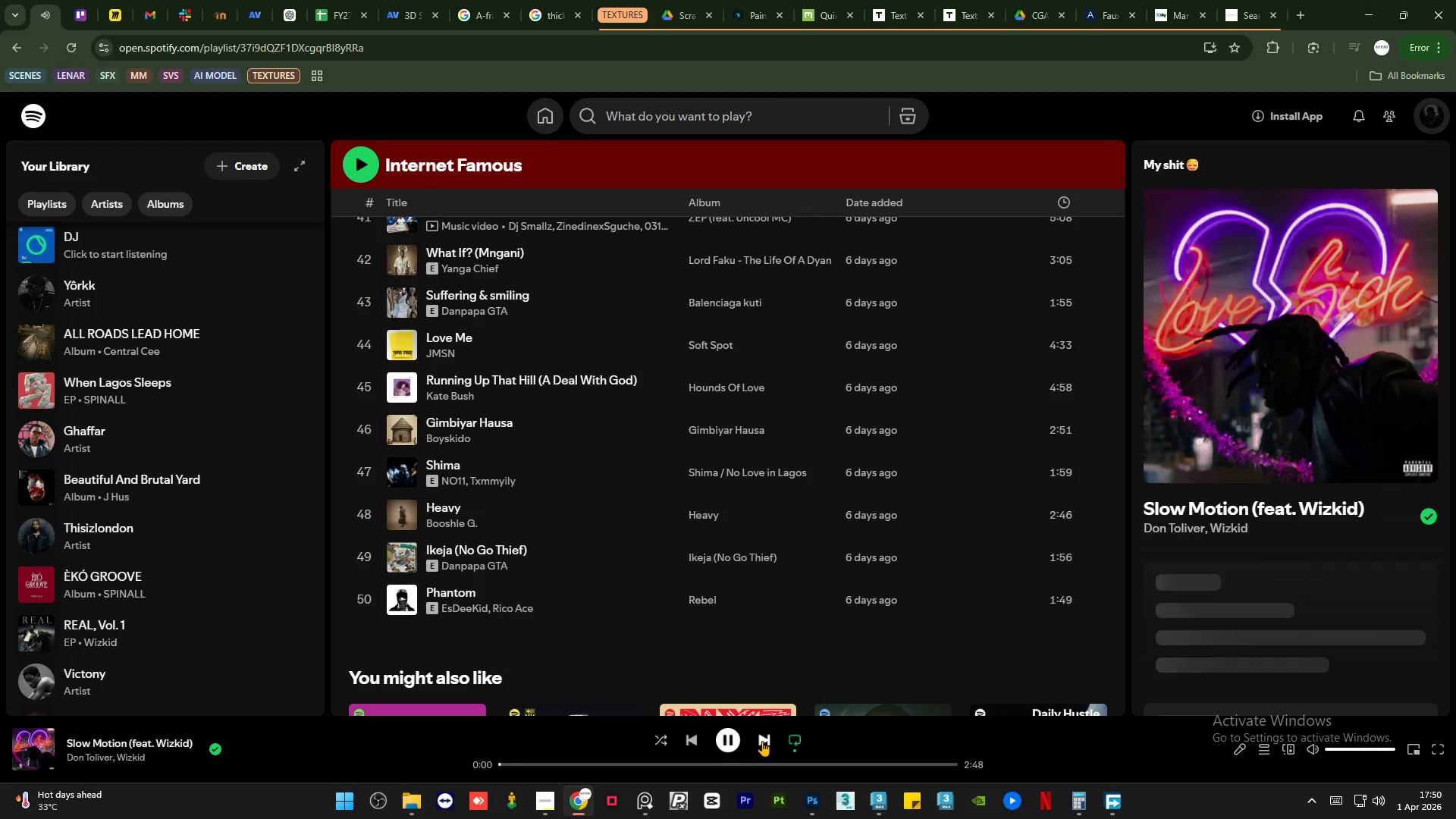 
left_click([762, 741])
 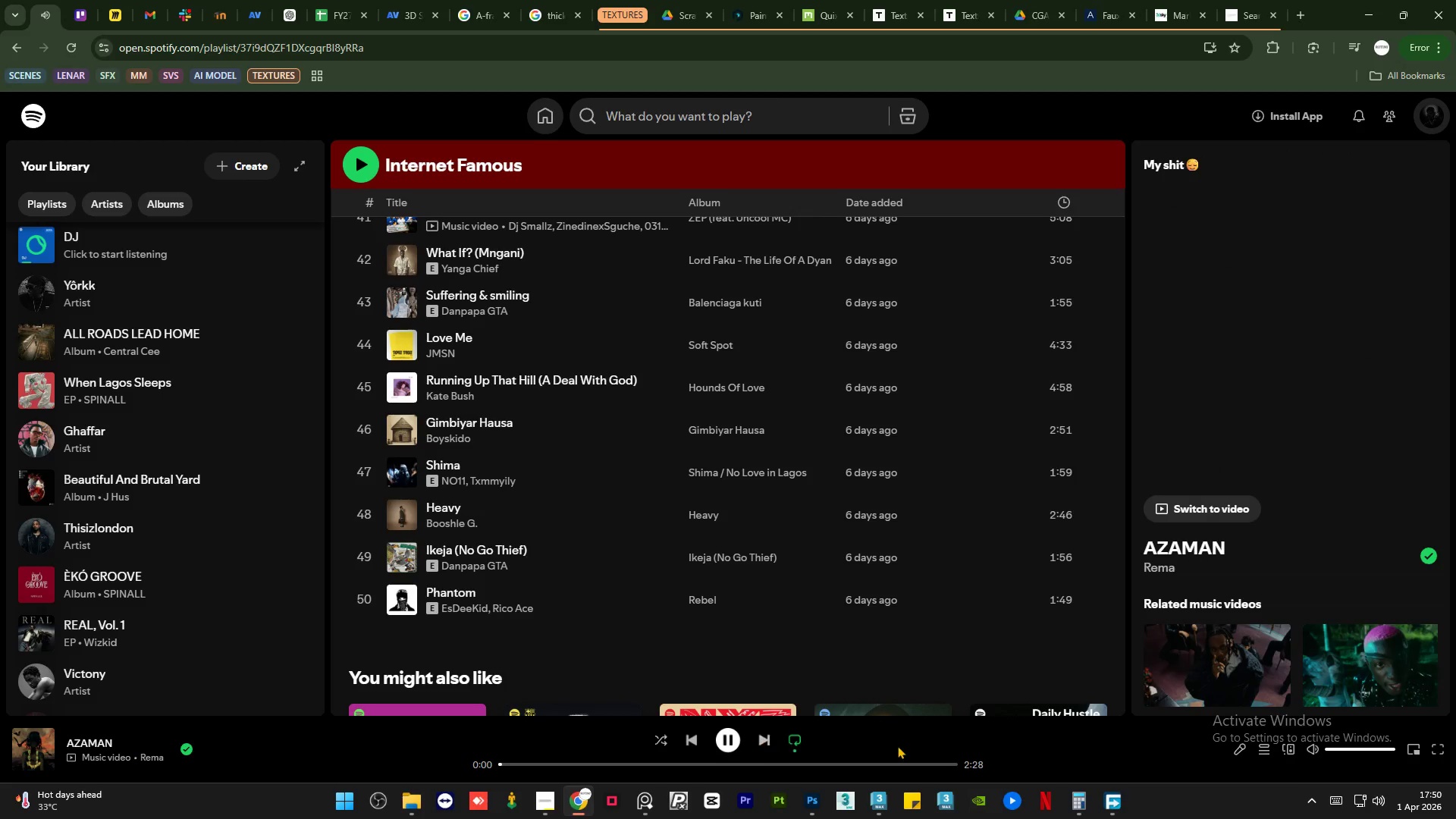 
left_click([881, 797])
 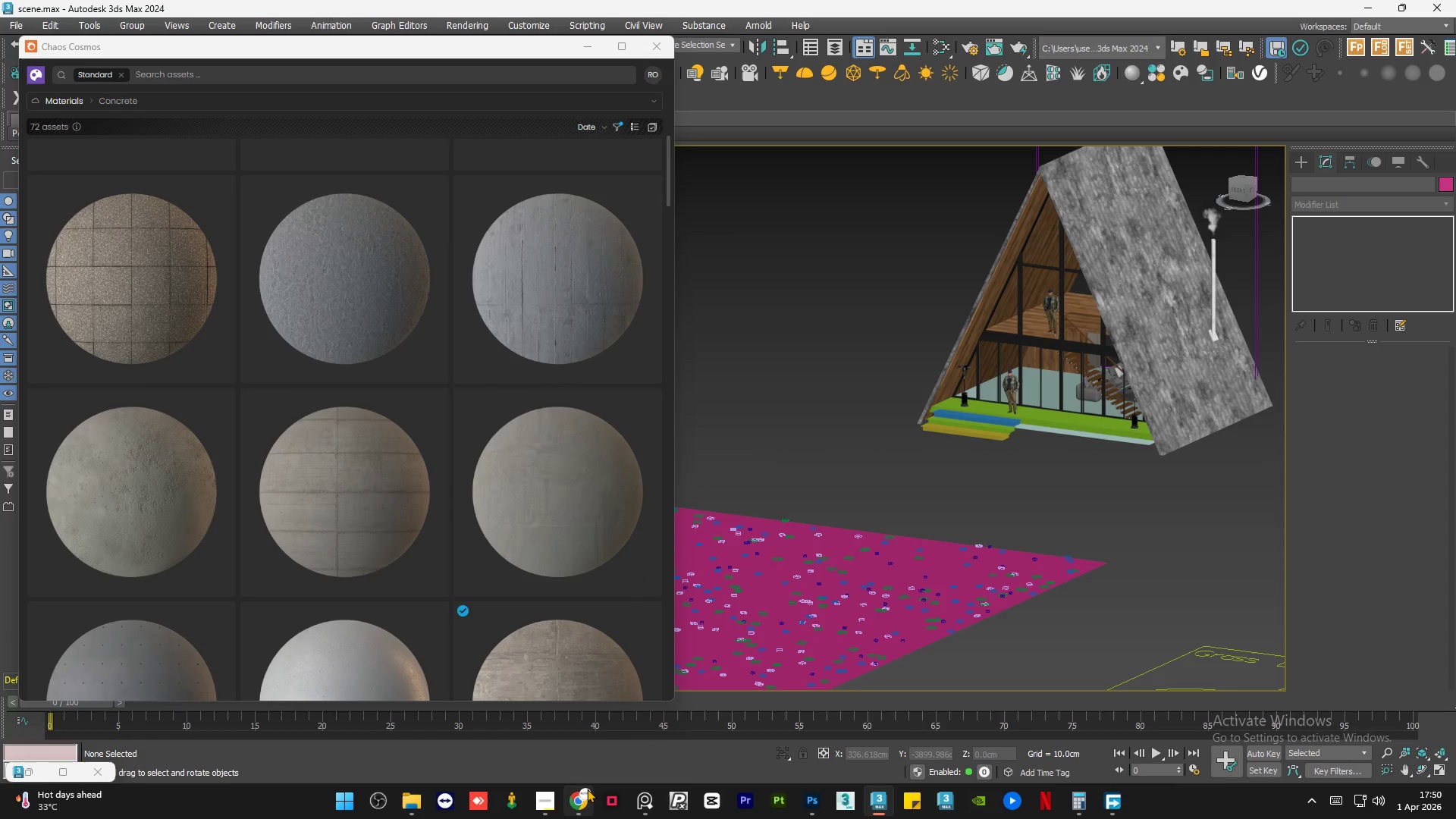 
left_click([548, 801])